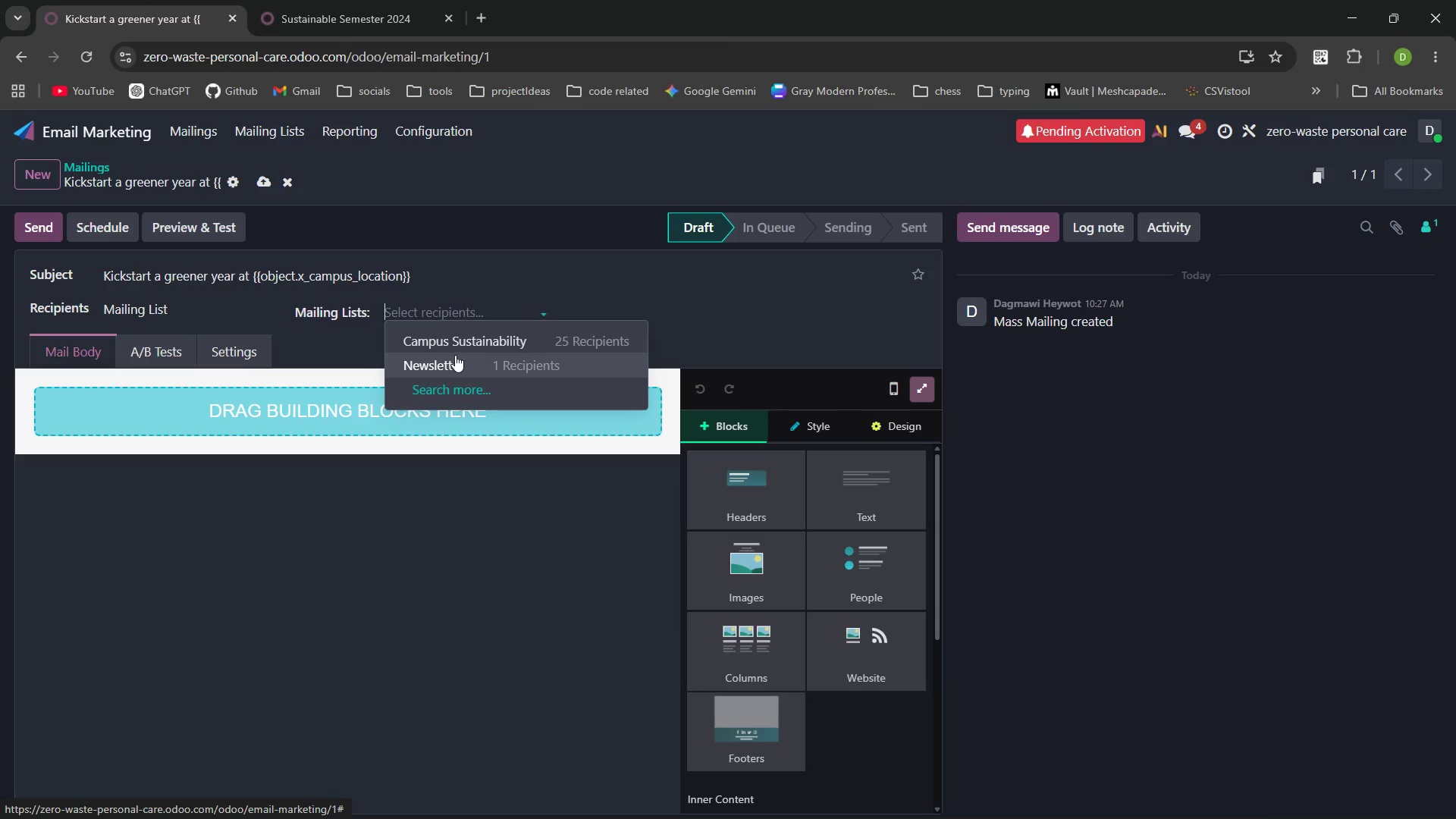 
left_click([463, 341])
 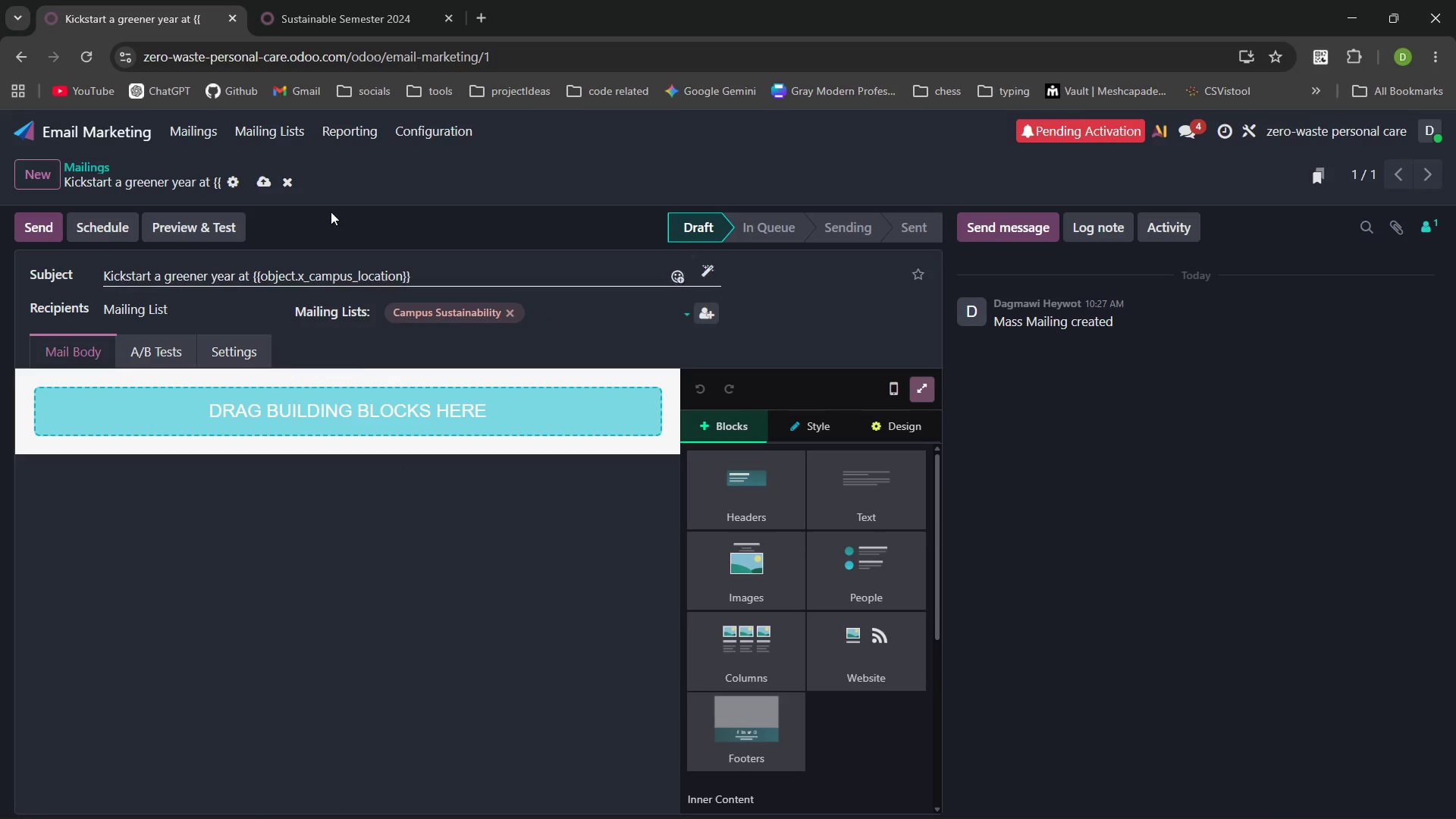 
left_click([315, 19])
 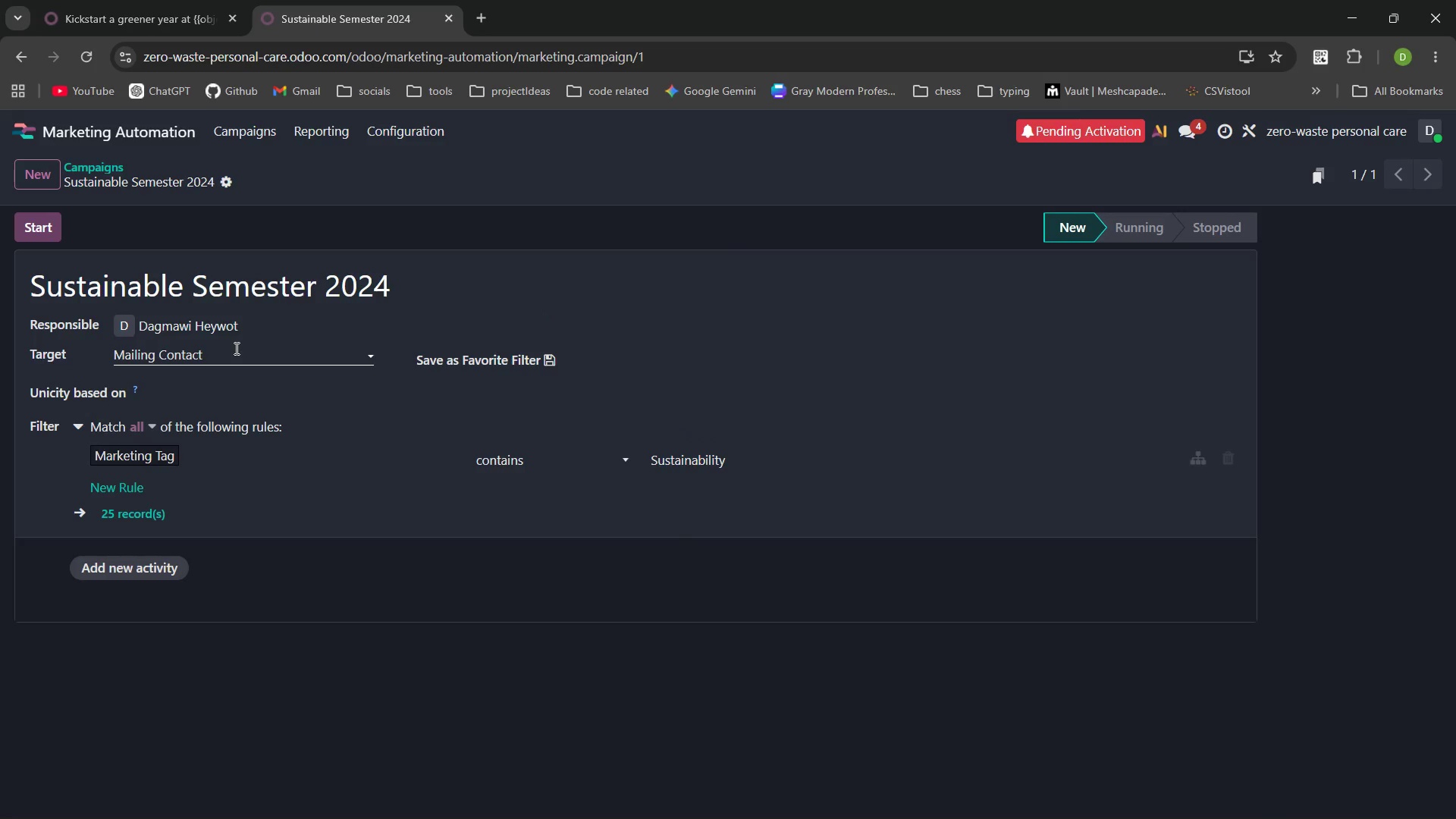 
left_click([234, 350])
 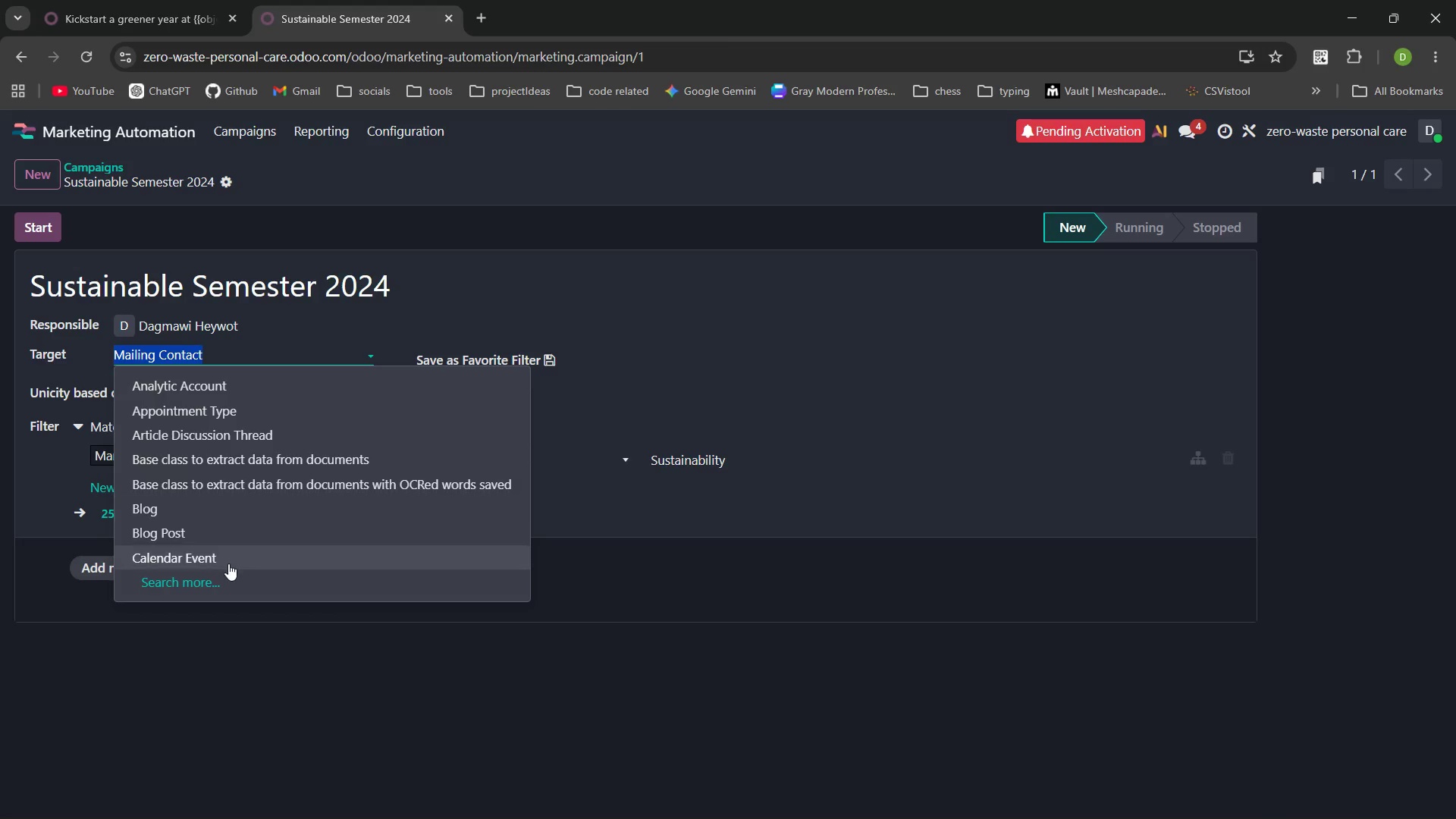 
left_click([225, 587])
 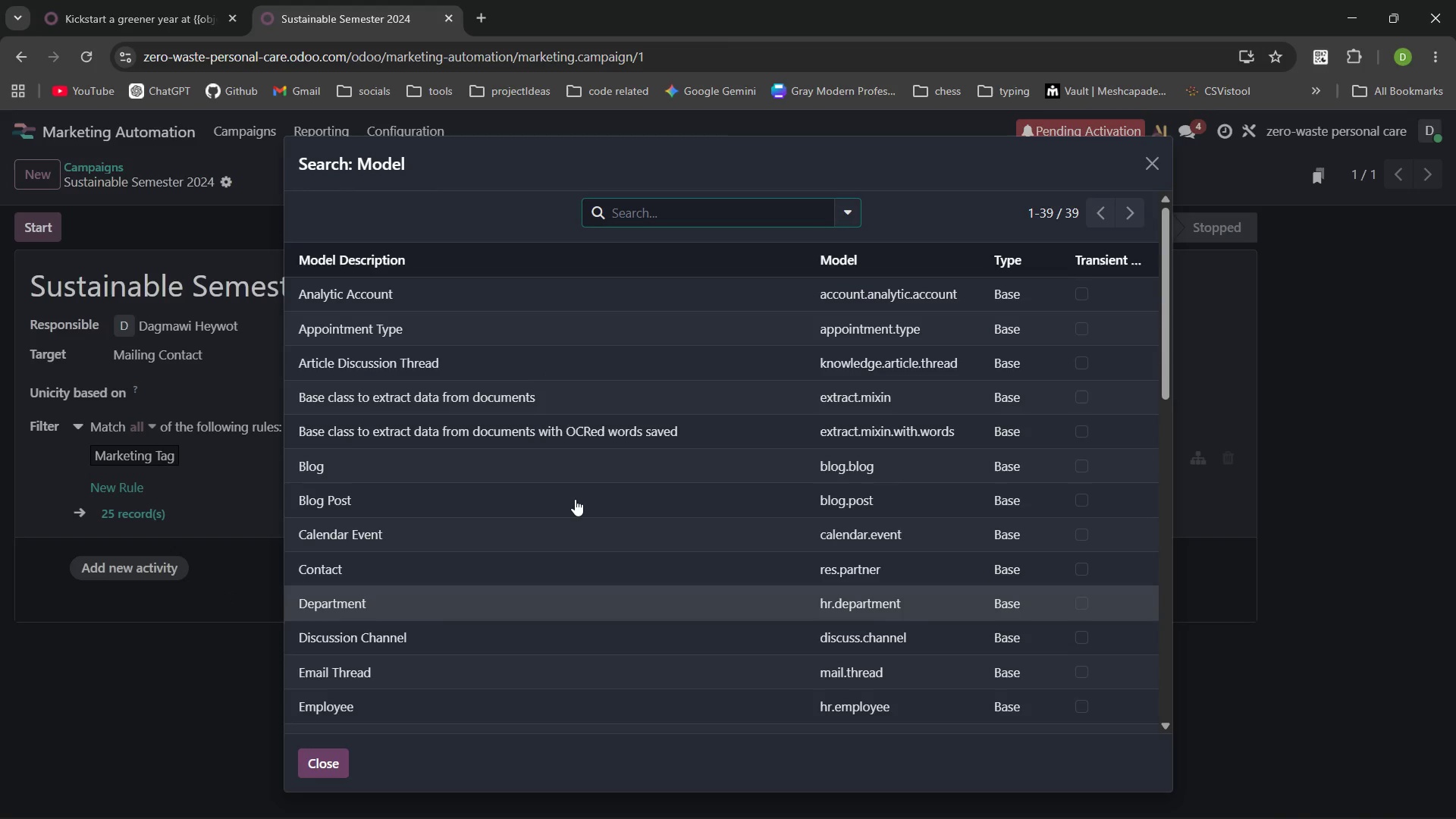 
type(list)
 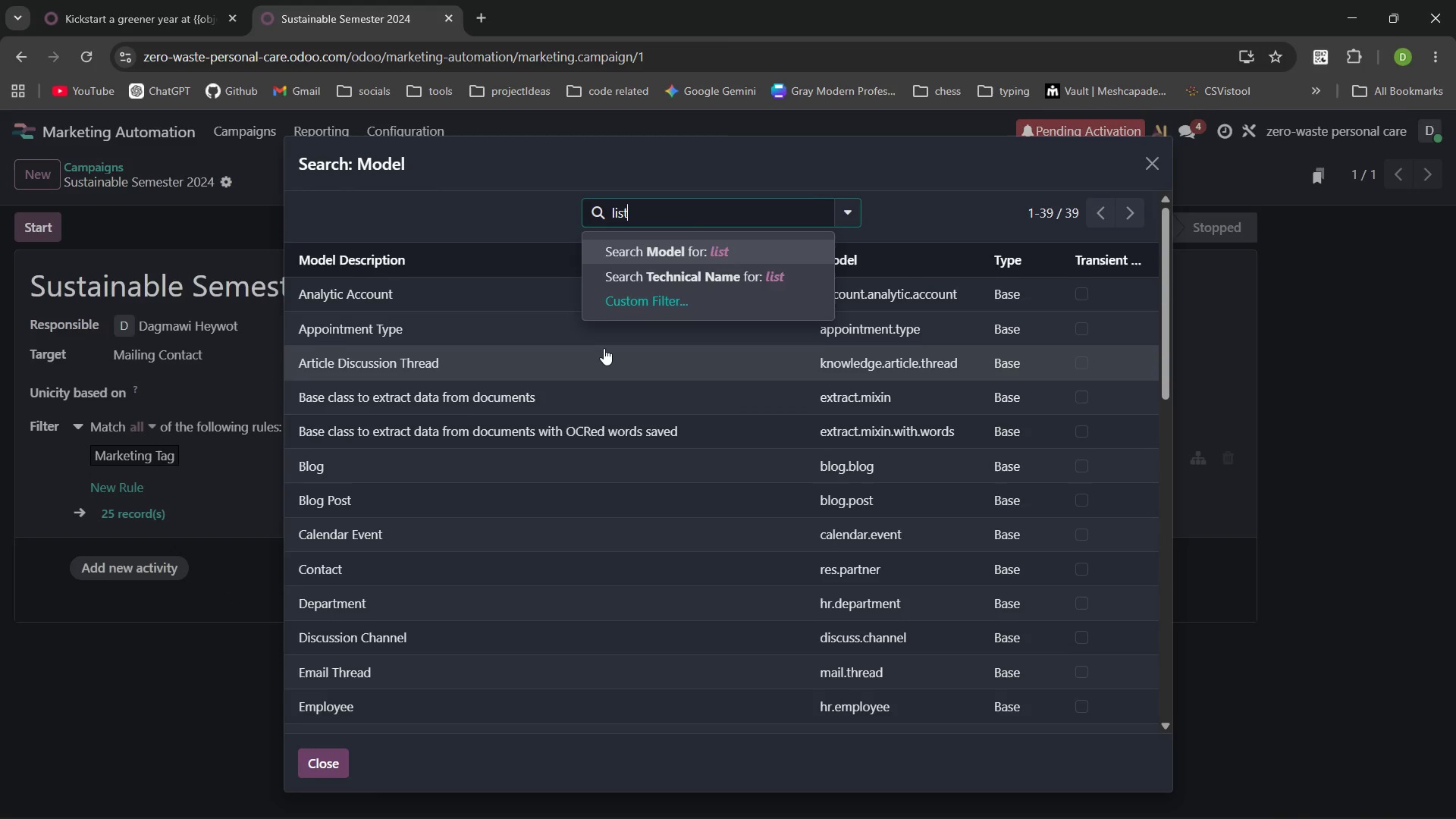 
key(Enter)
 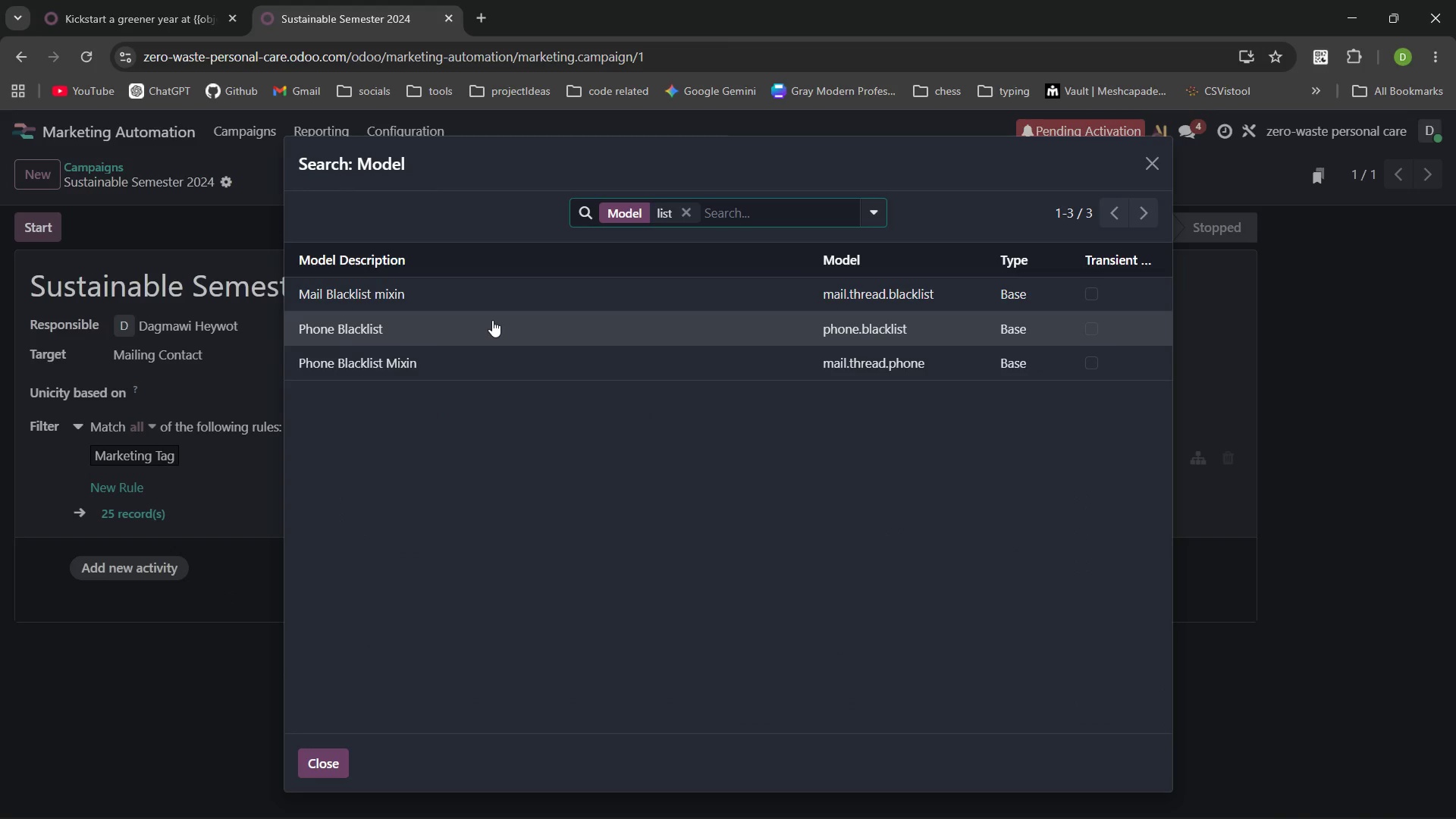 
key(Control+Backspace)
 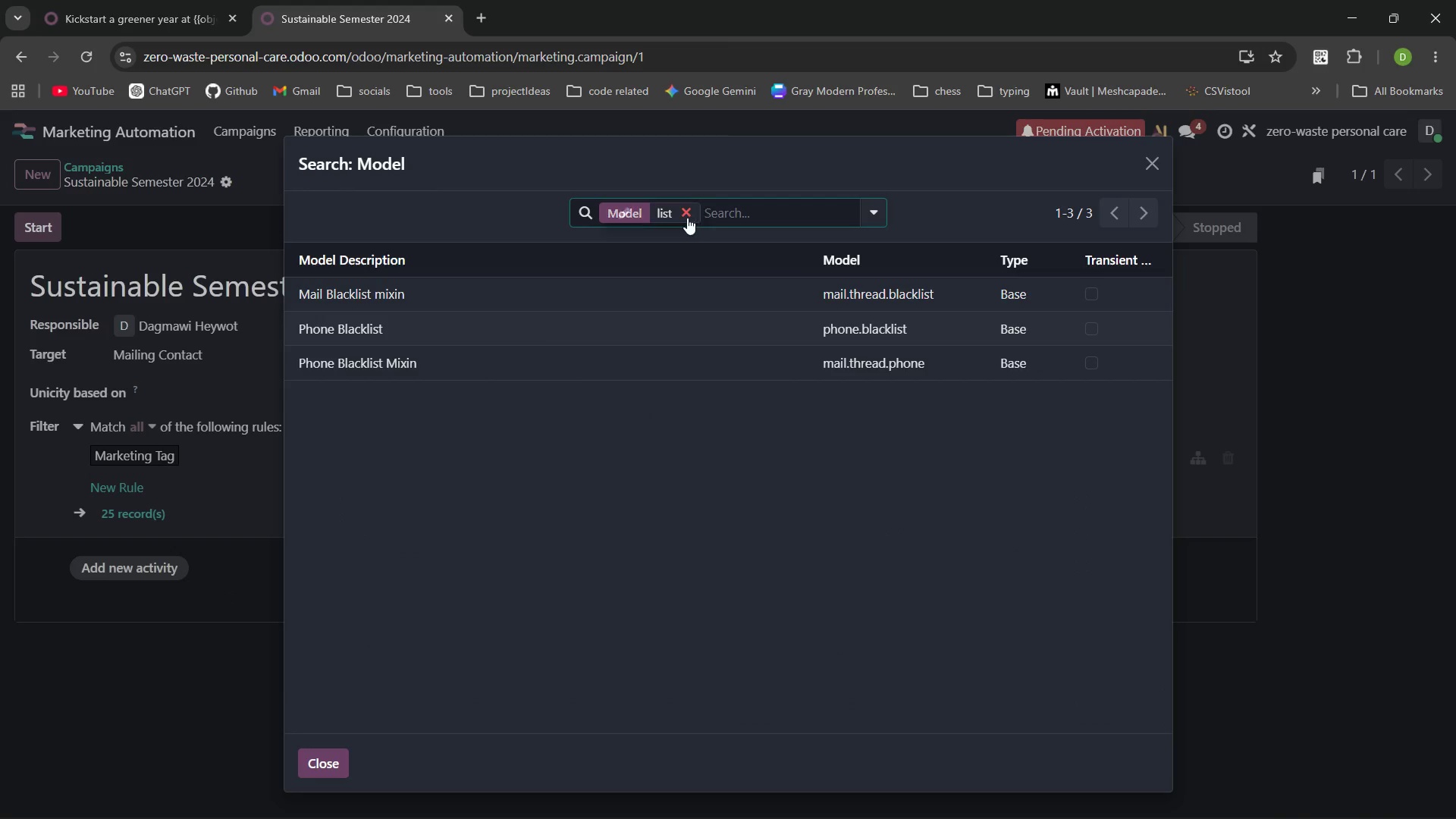 
left_click([686, 218])
 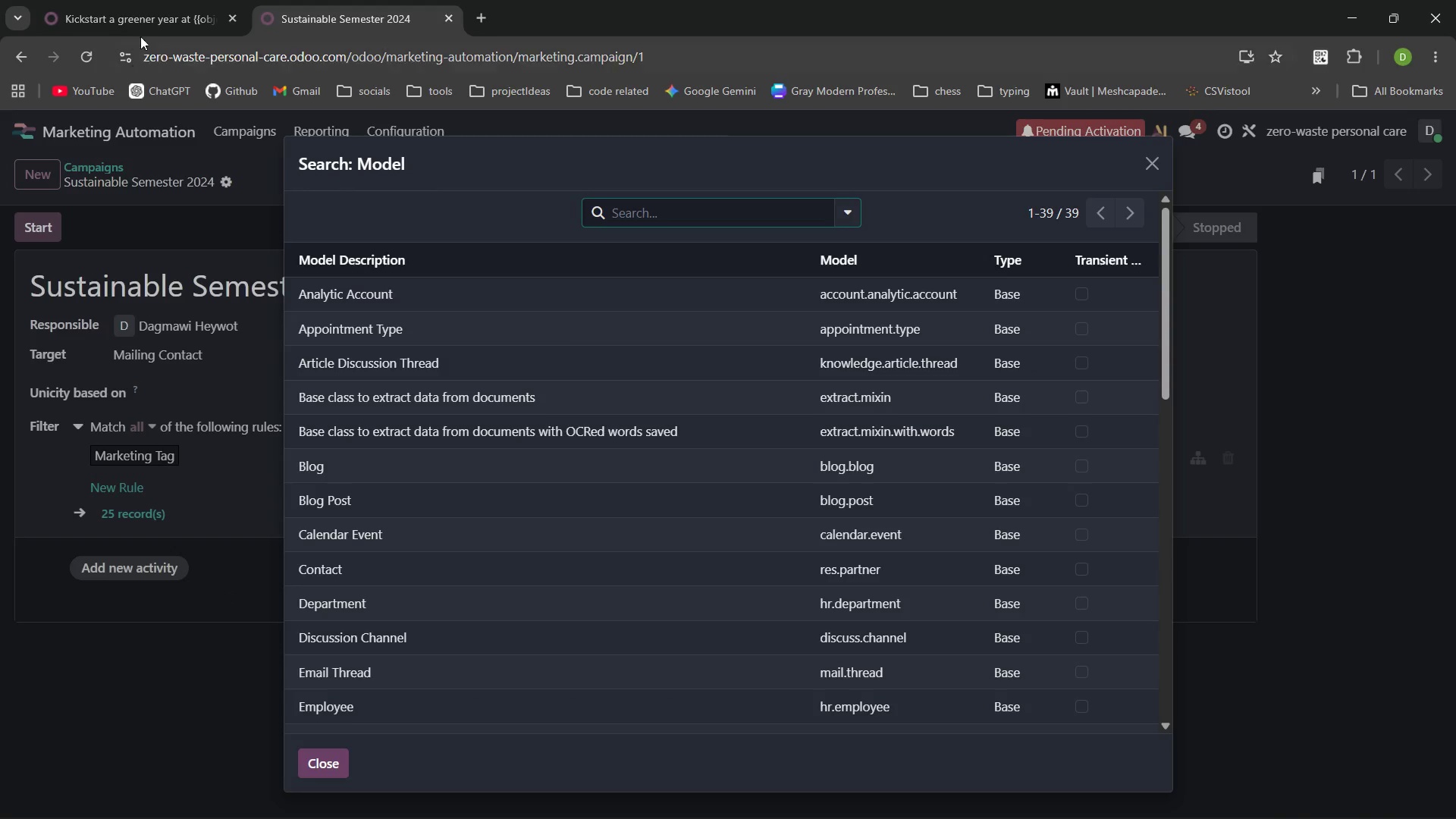 
left_click([133, 21])
 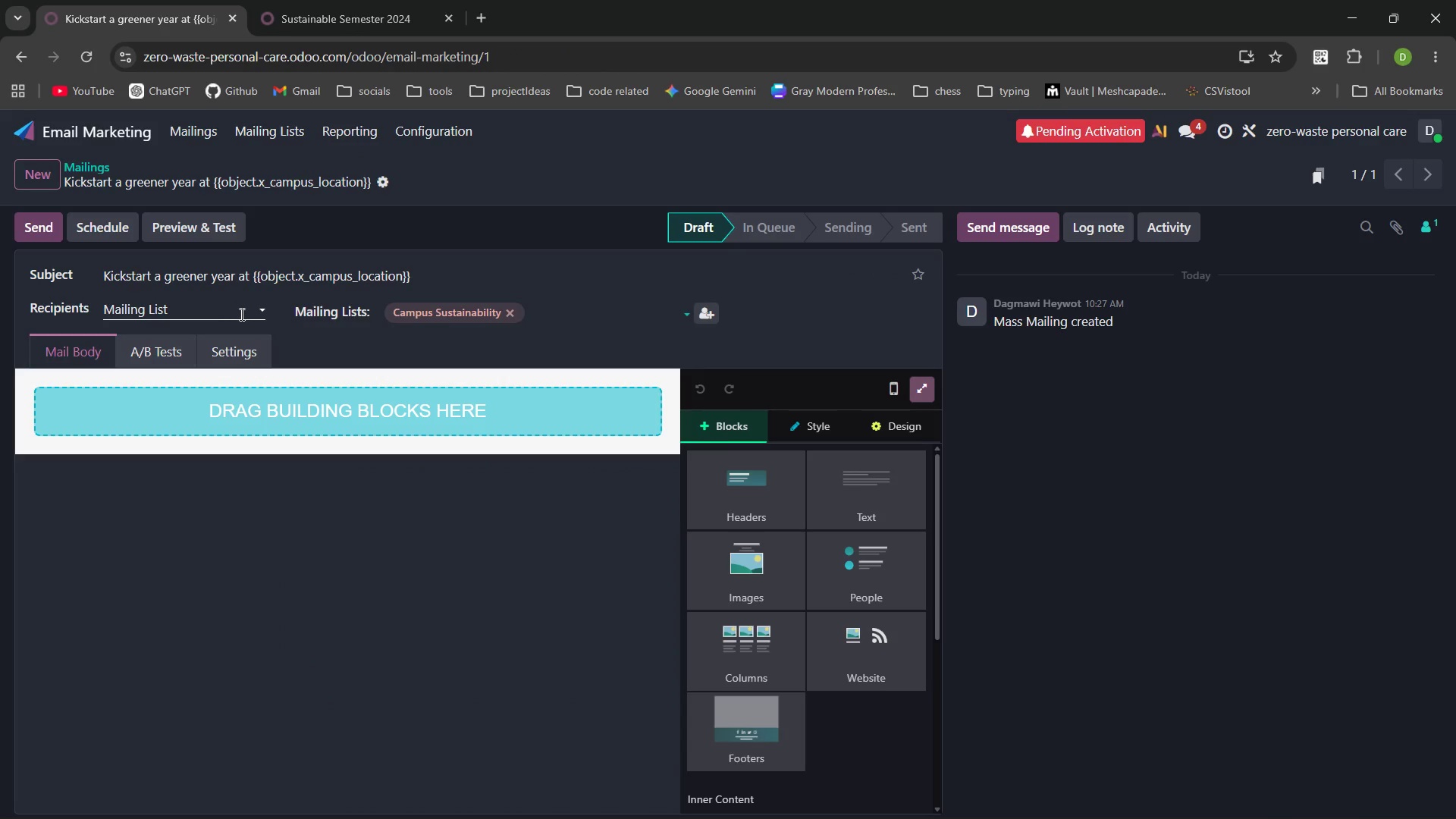 
left_click([241, 315])
 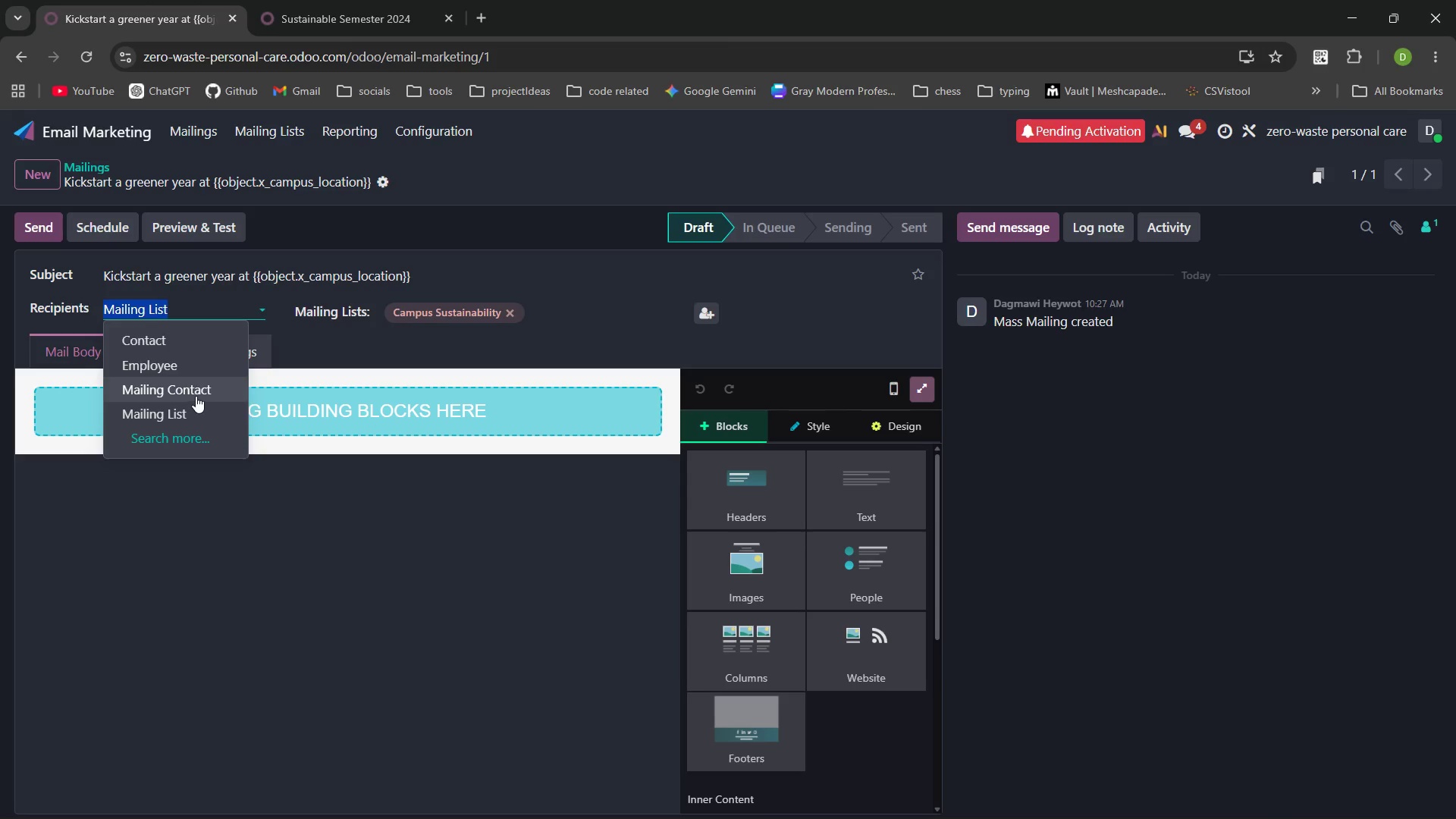 
left_click([196, 396])
 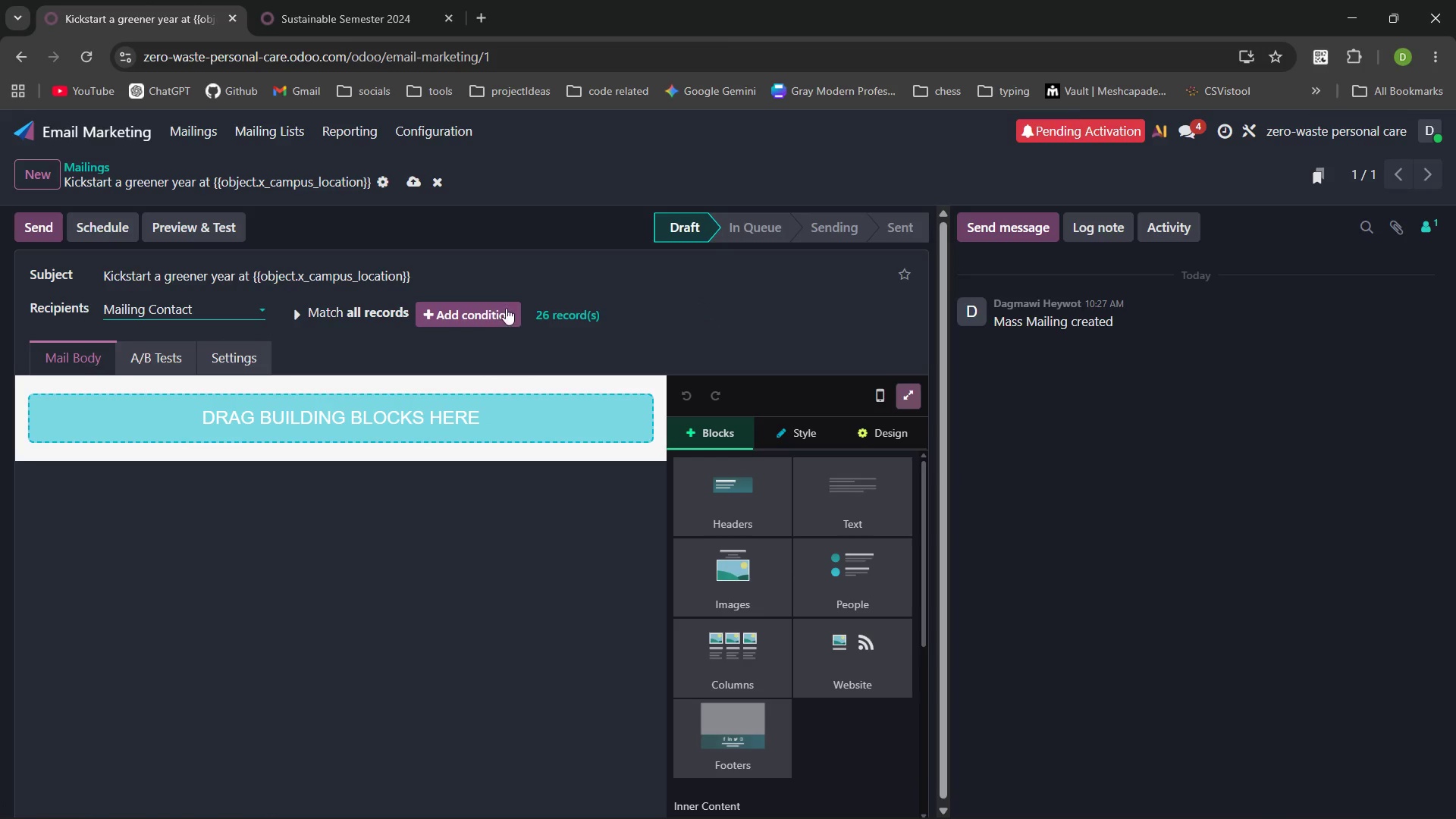 
left_click([488, 308])
 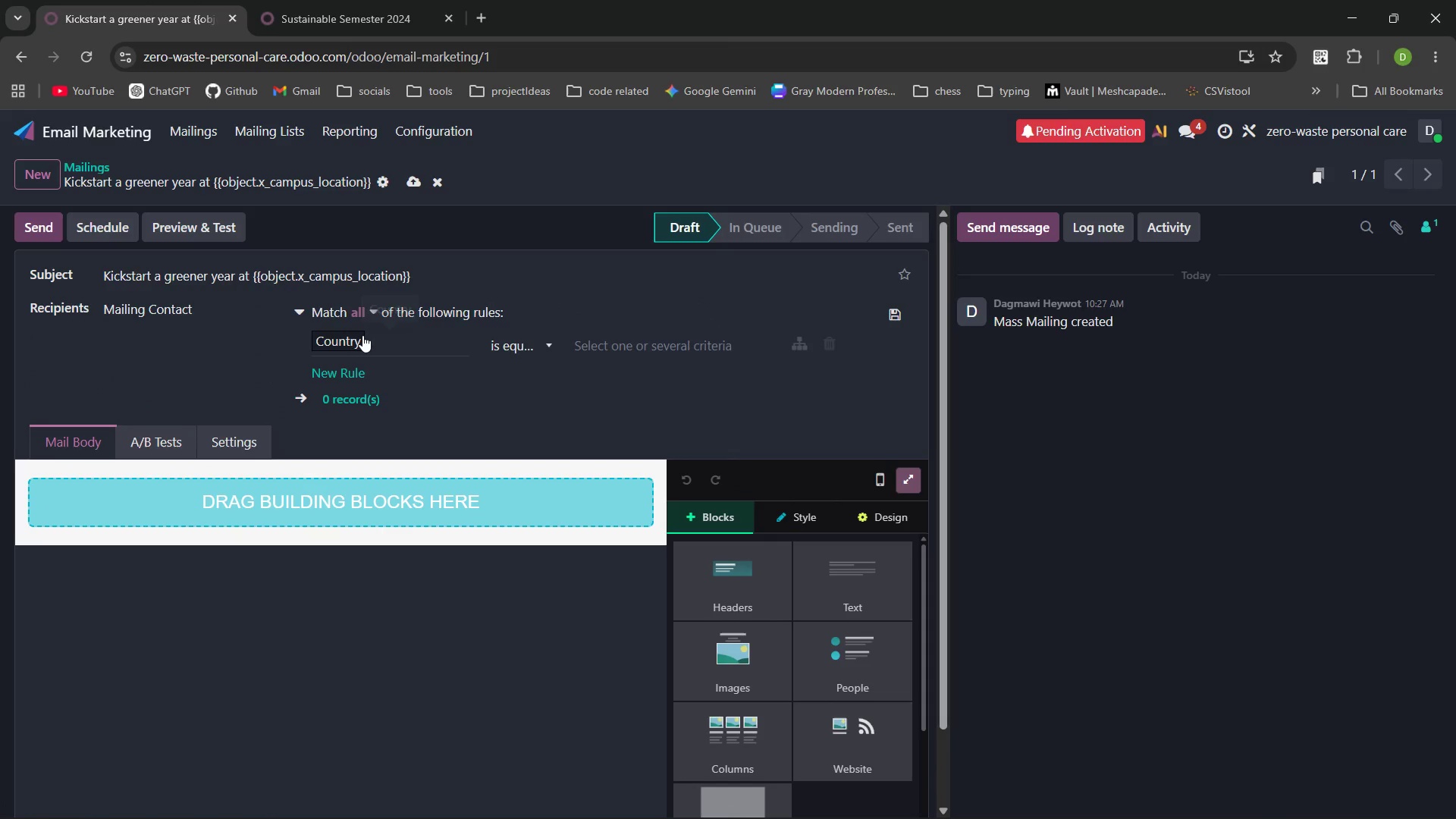 
left_click([362, 335])
 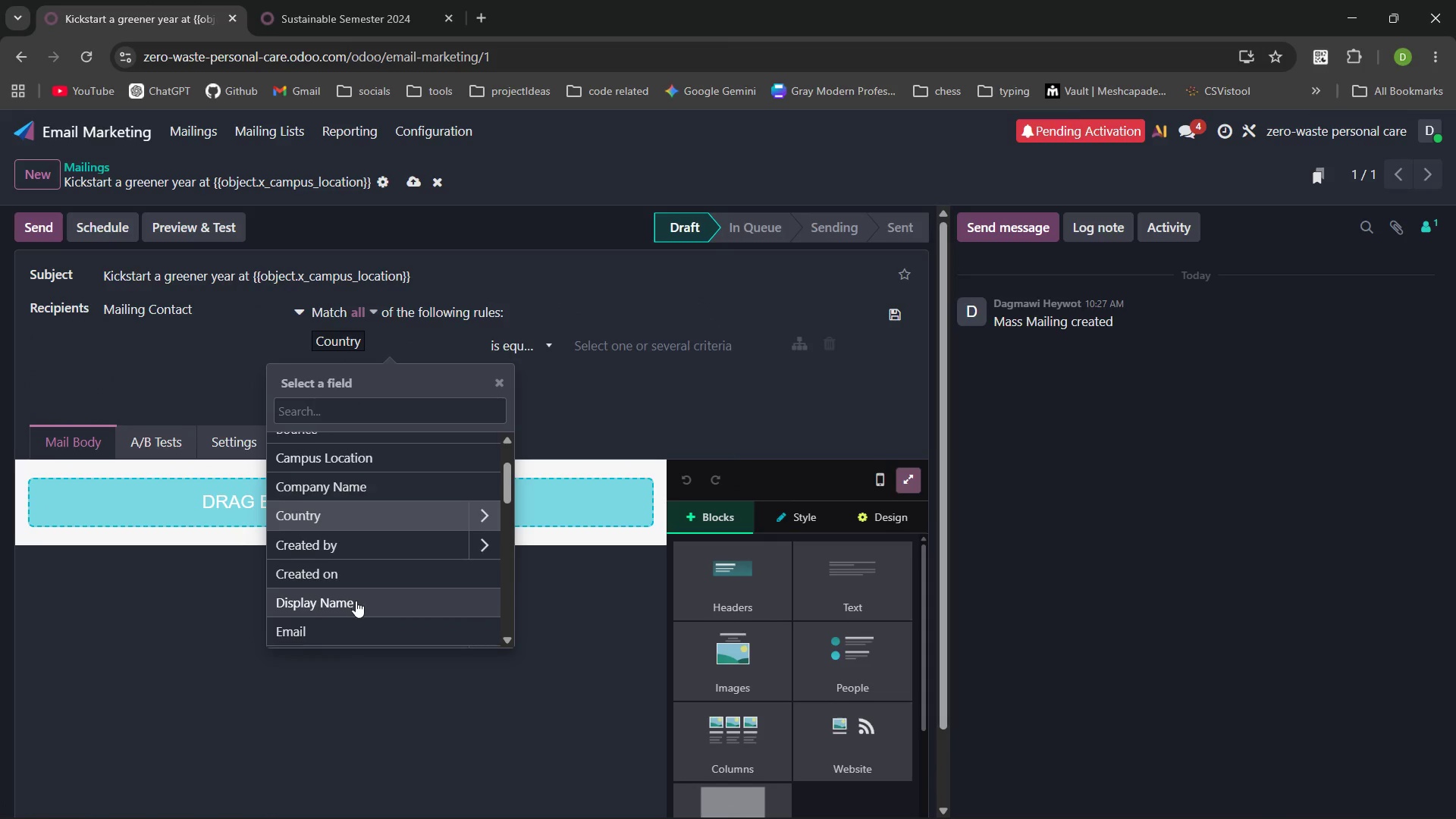 
type(mark)
 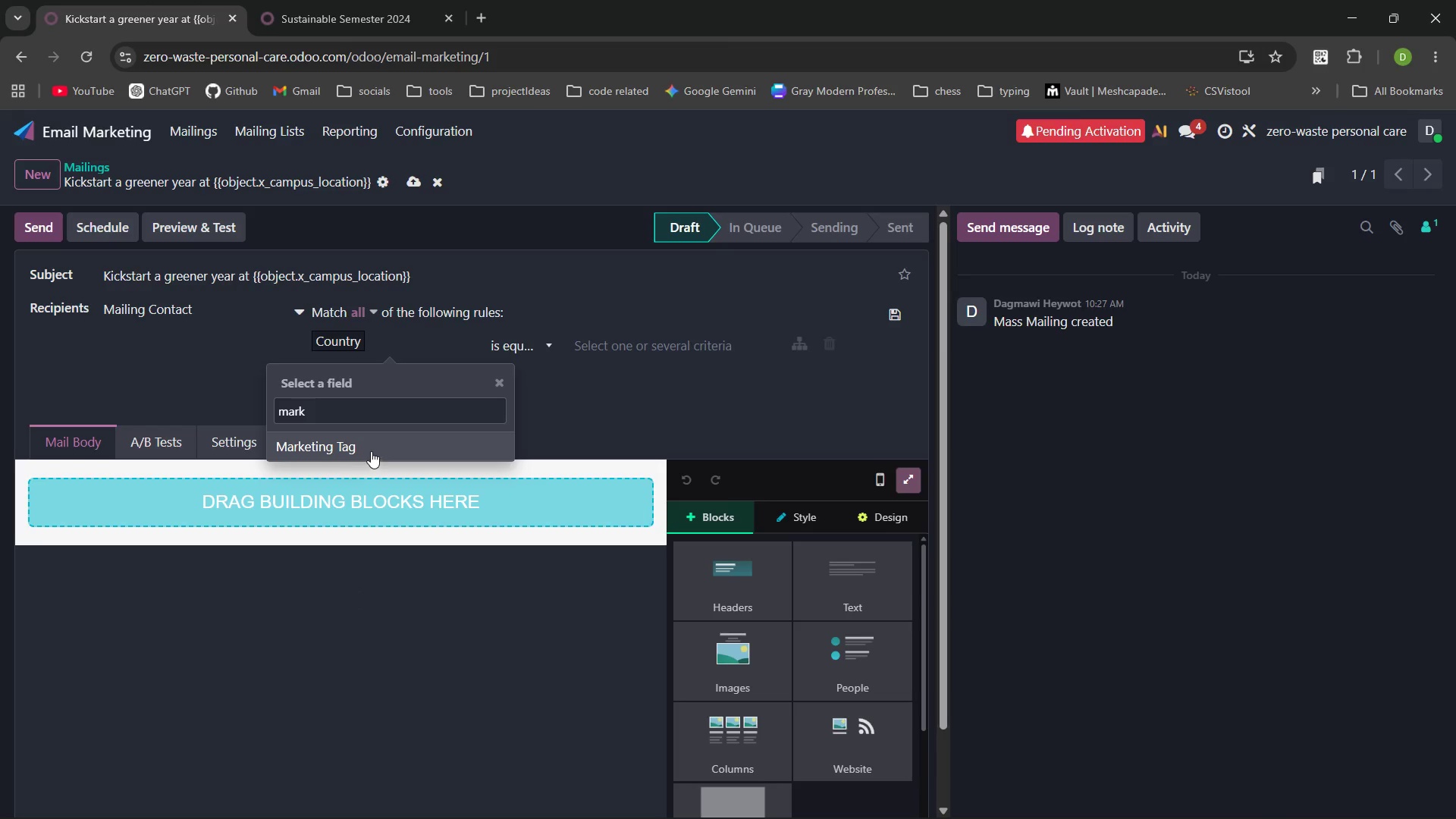 
left_click([372, 445])
 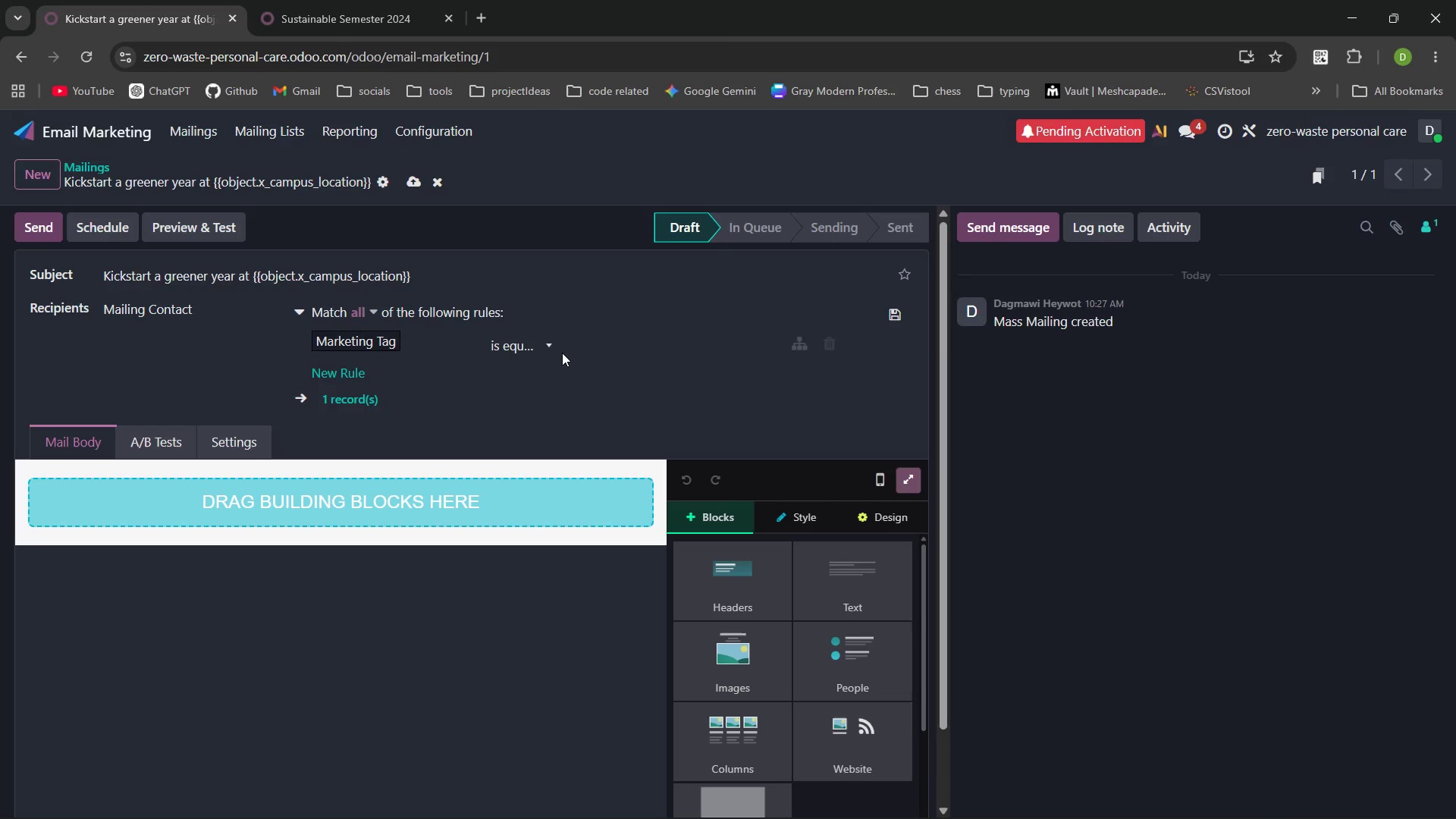 
left_click([547, 344])
 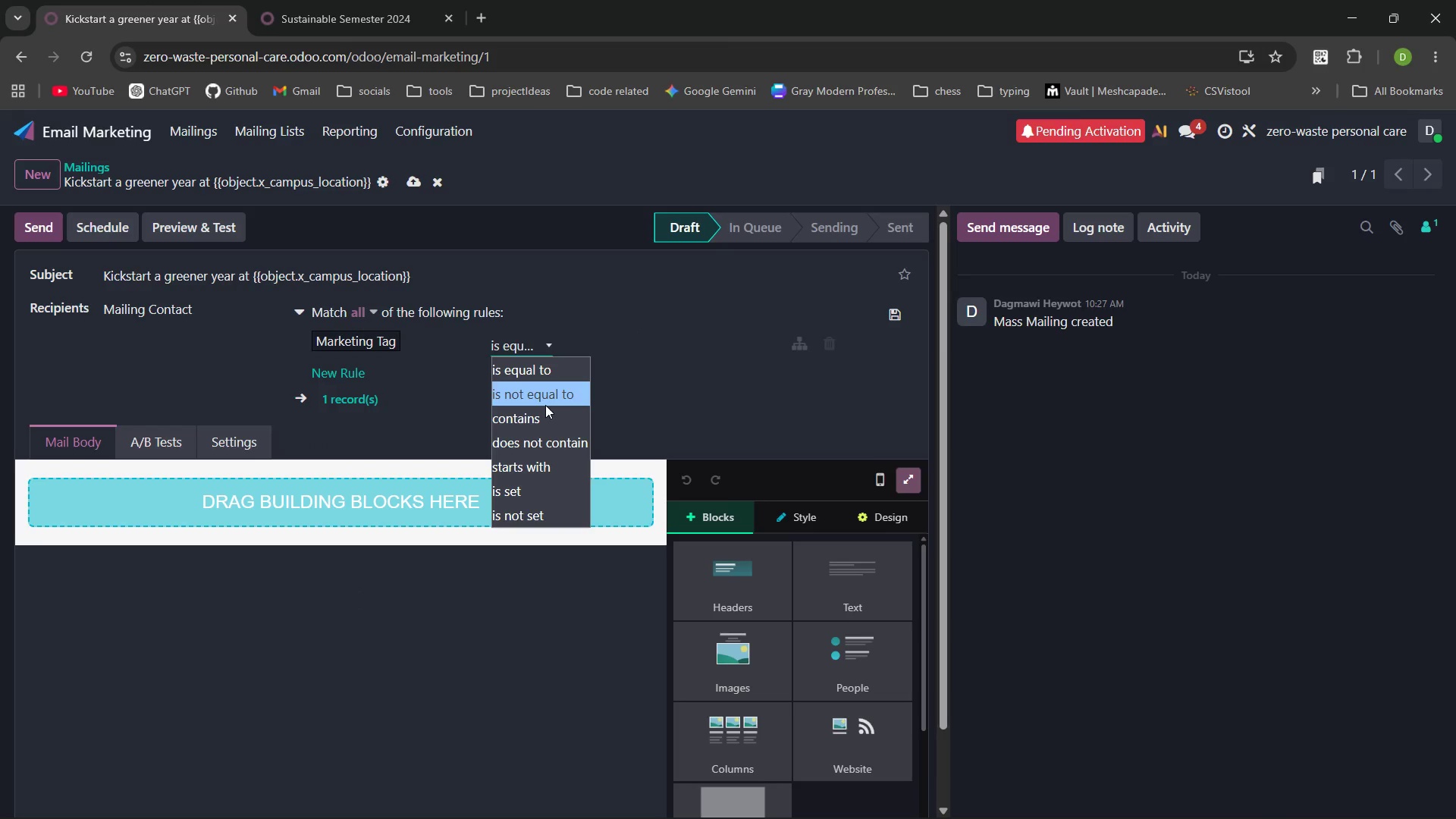 
left_click([545, 405])
 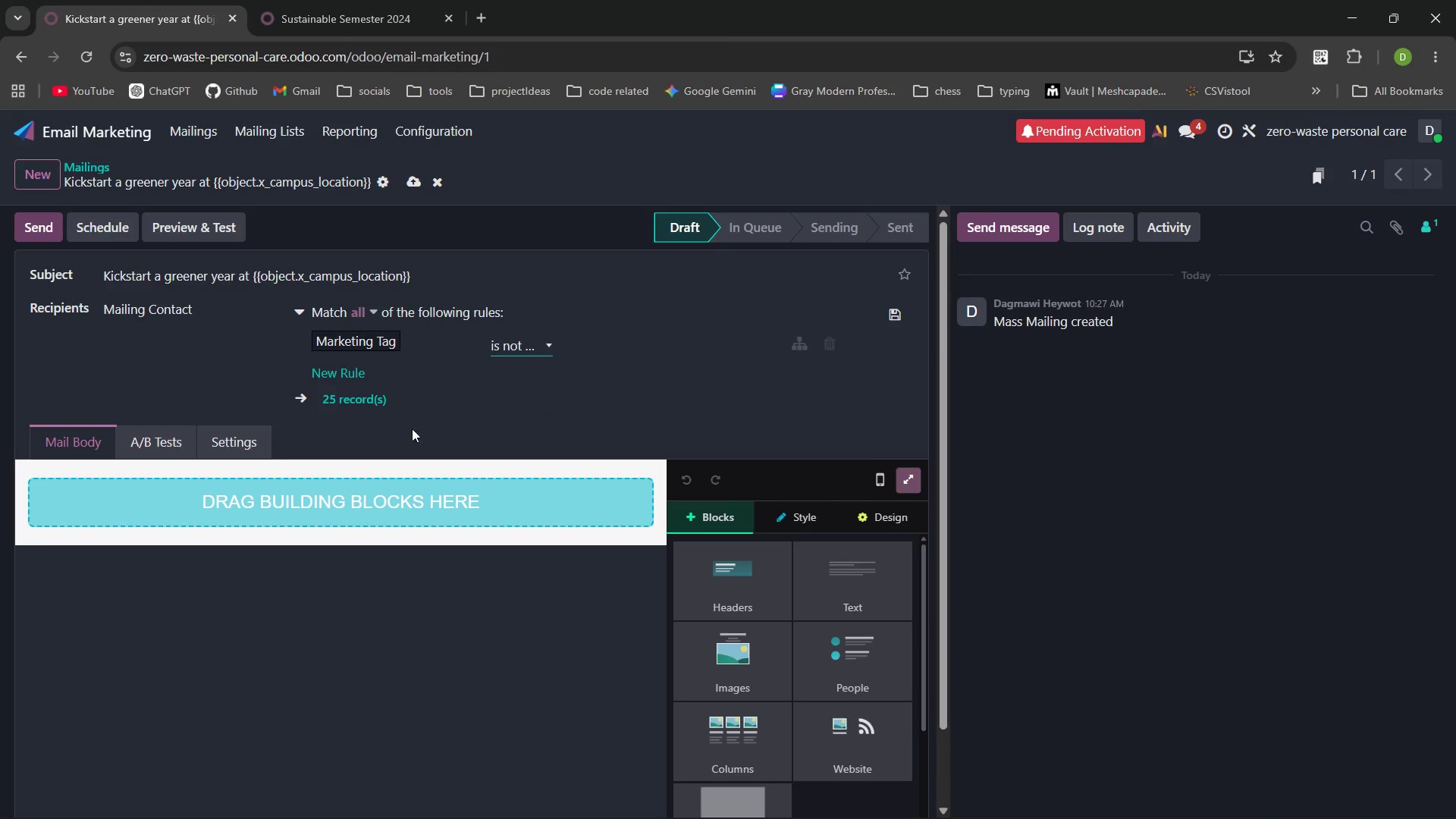 
left_click([388, 436])
 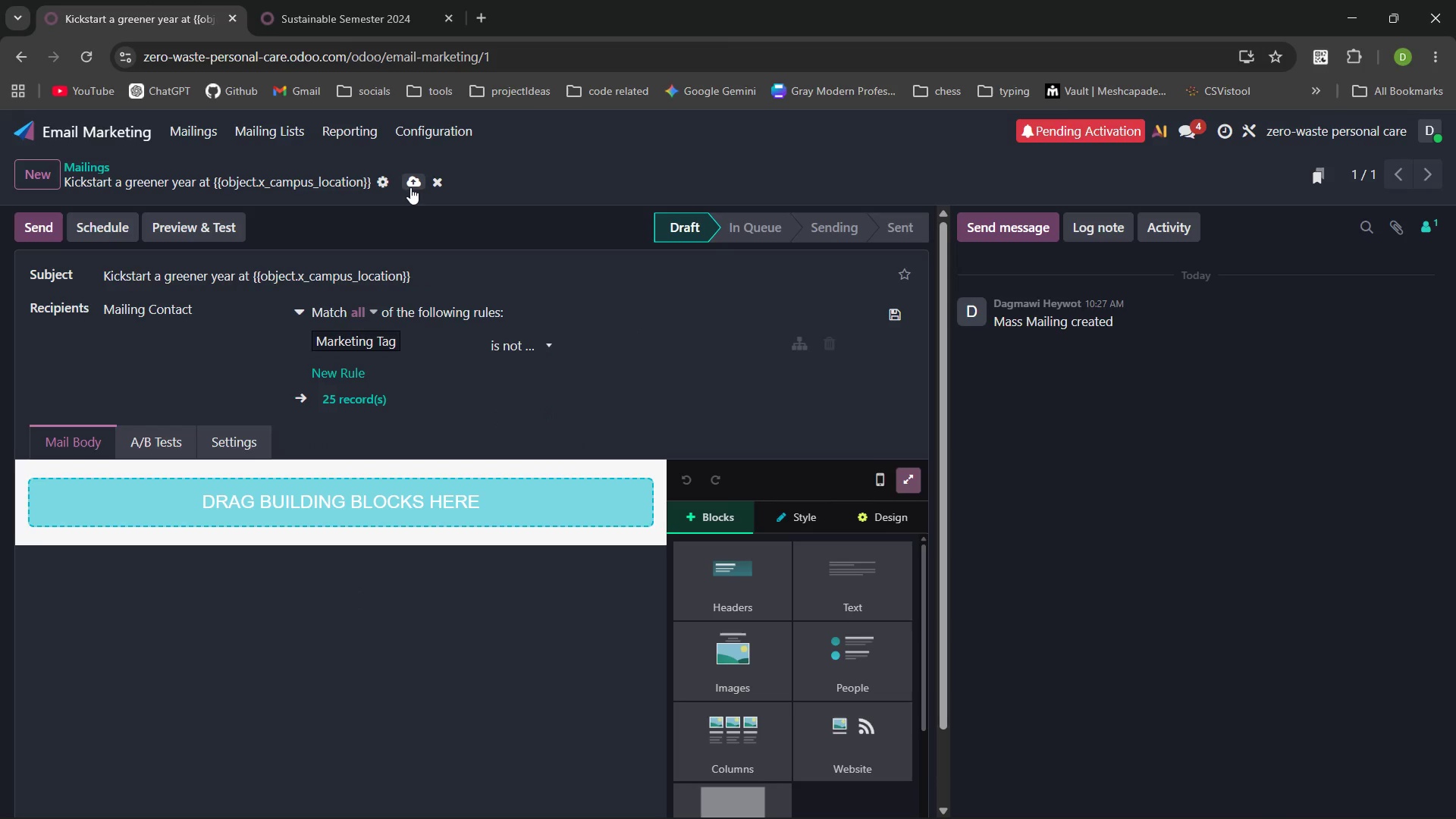 
left_click([426, 275])
 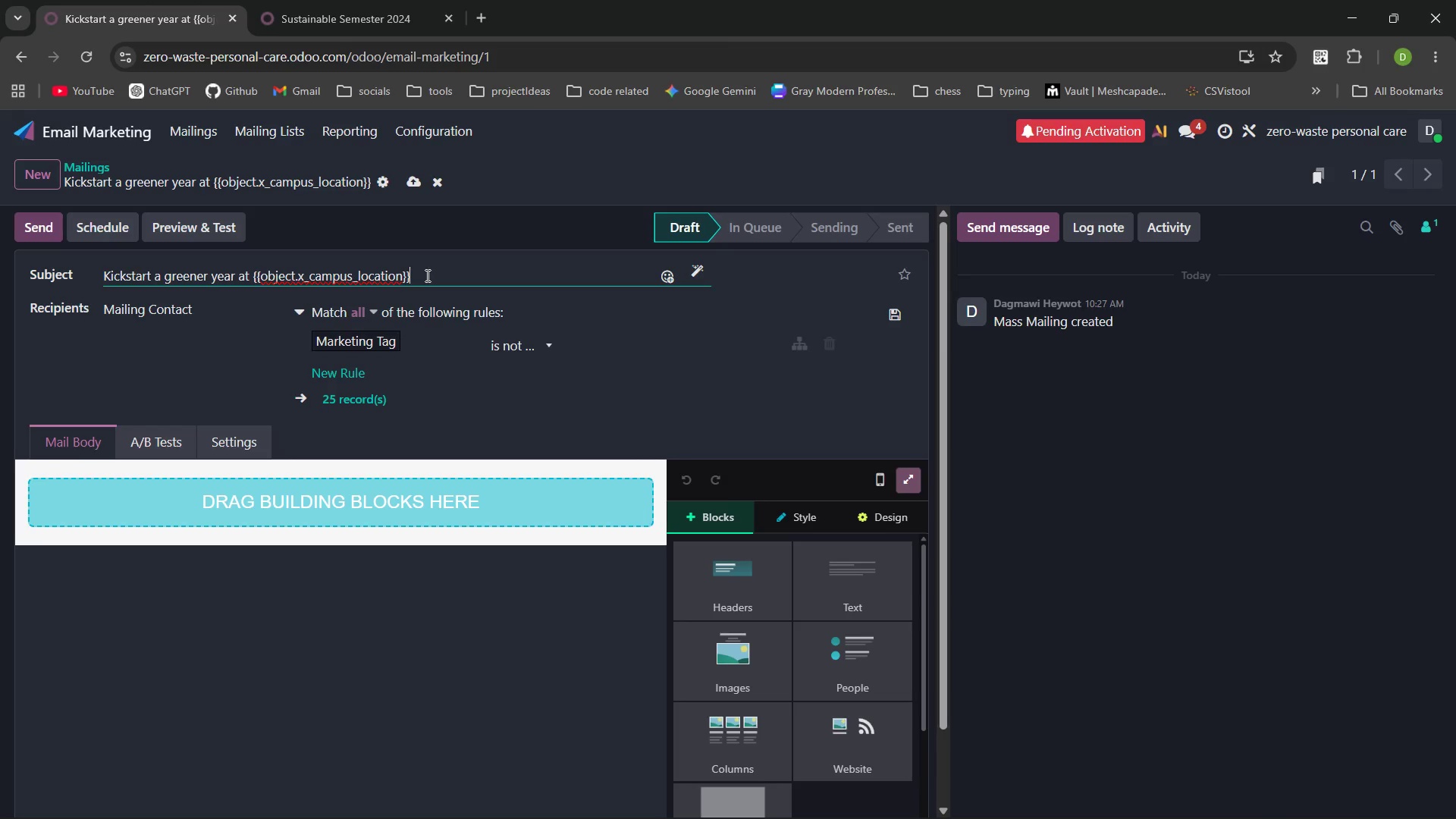 
wait(6.06)
 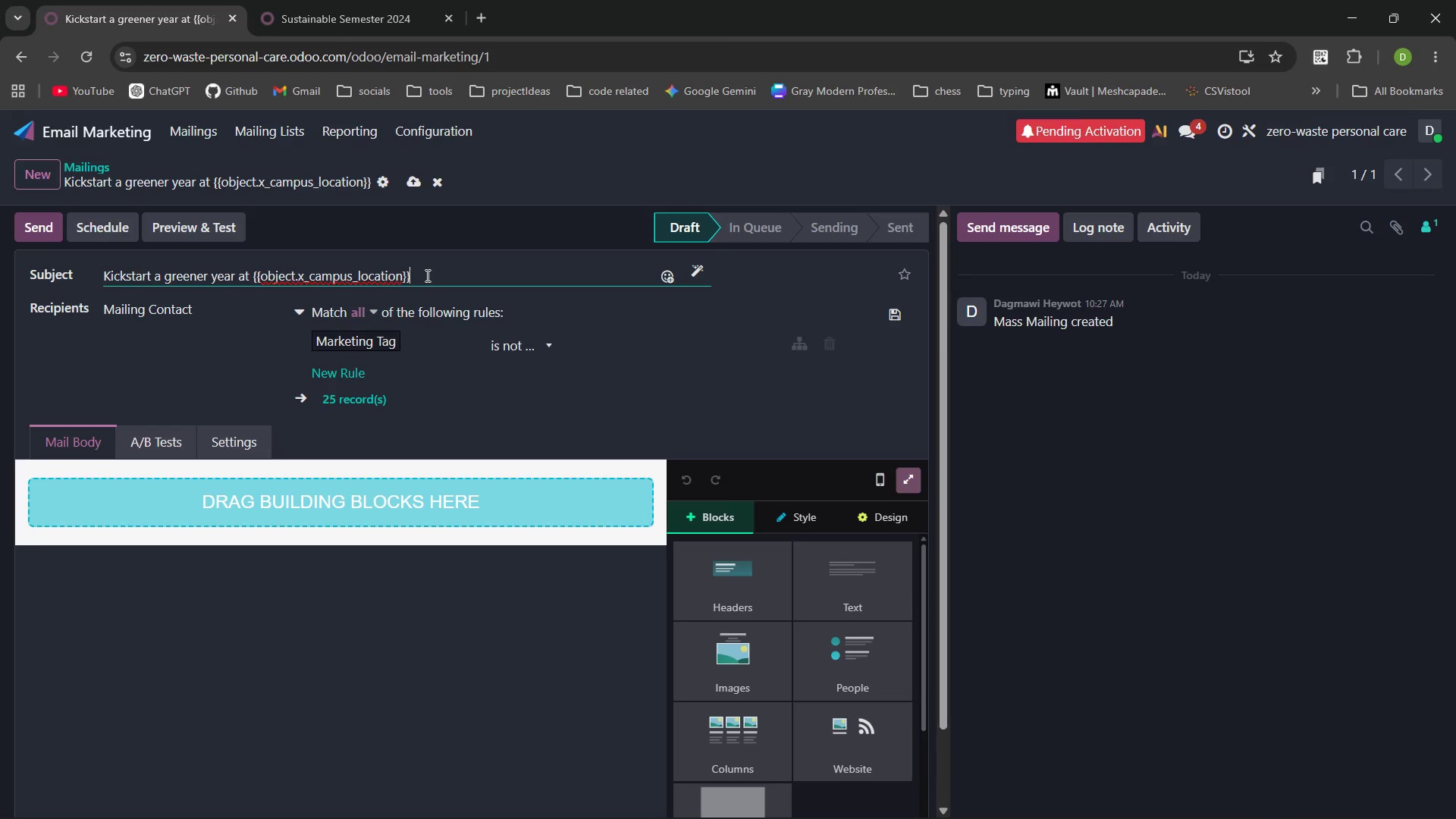 
left_click([414, 172])
 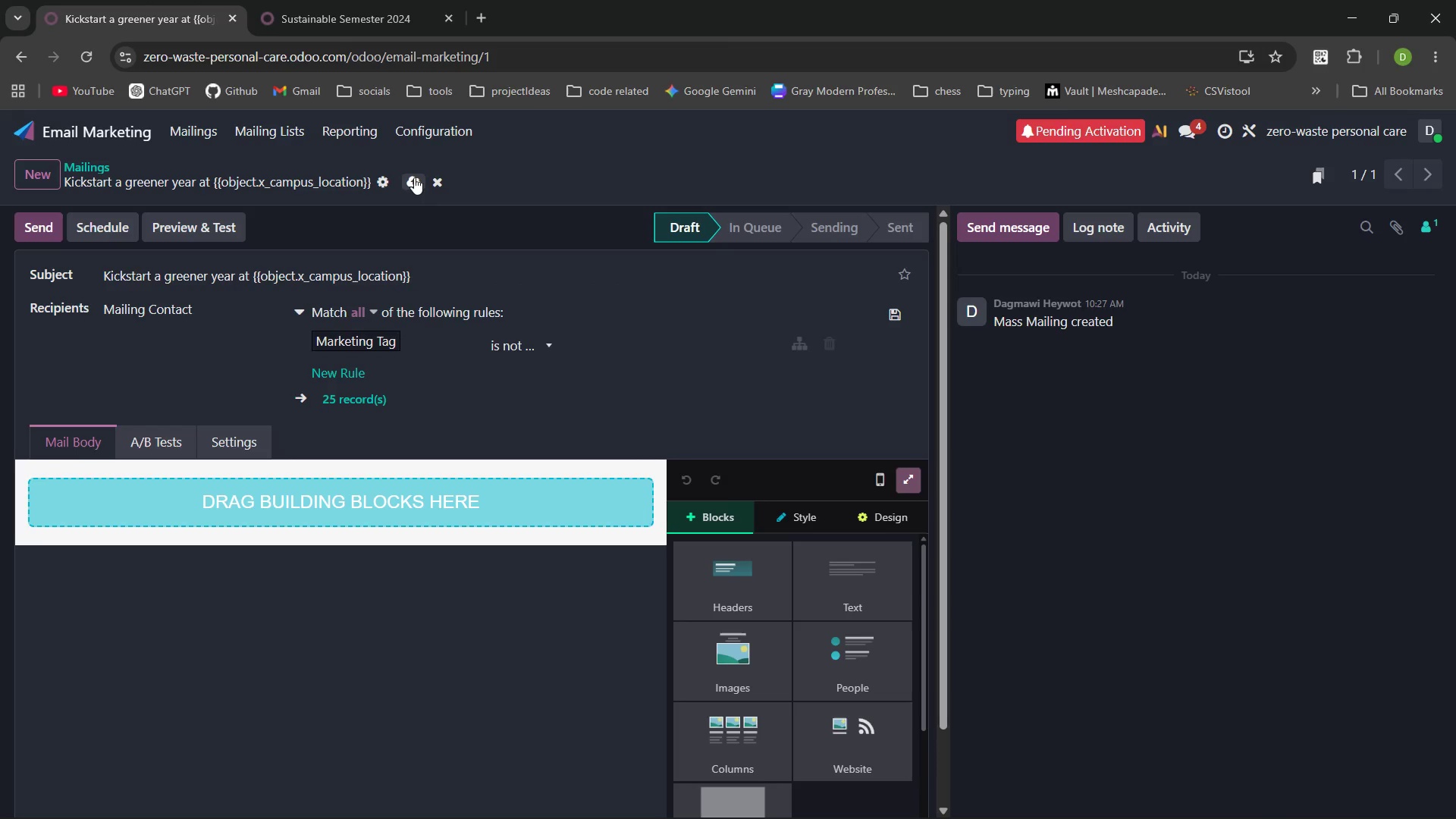 
left_click([414, 181])
 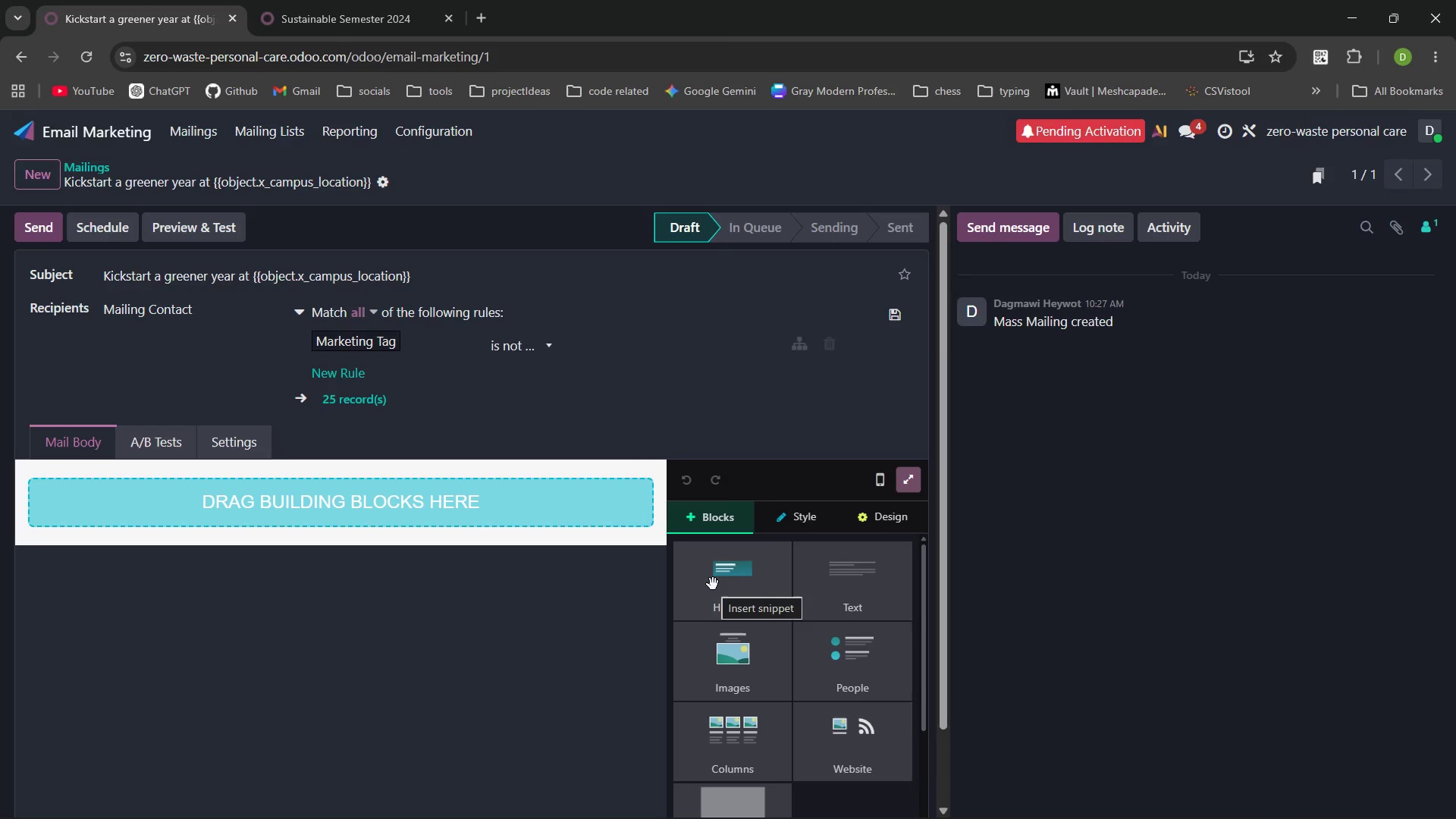 
wait(6.19)
 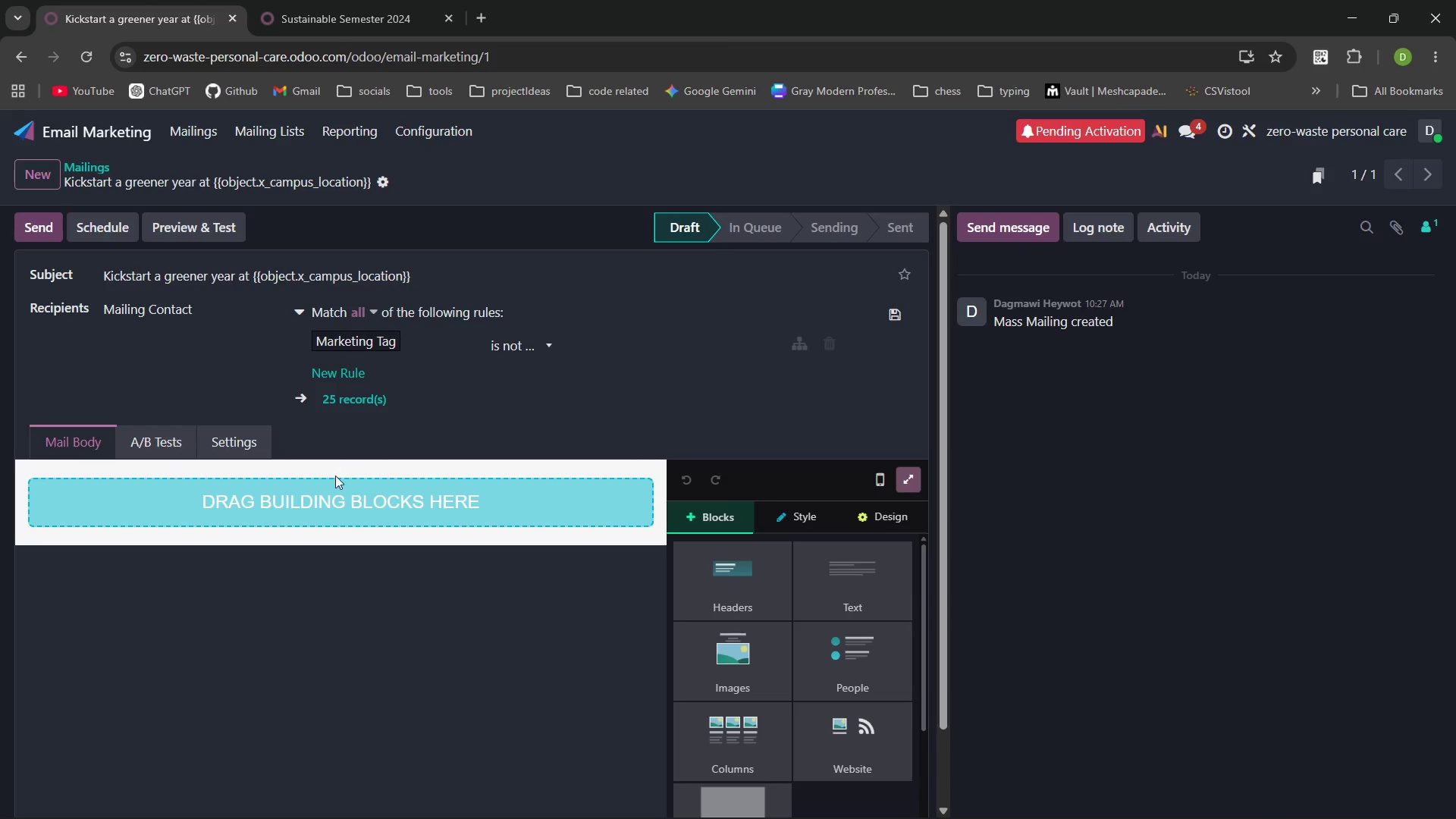 
left_click_drag(start_coordinate=[856, 582], to_coordinate=[850, 576])
 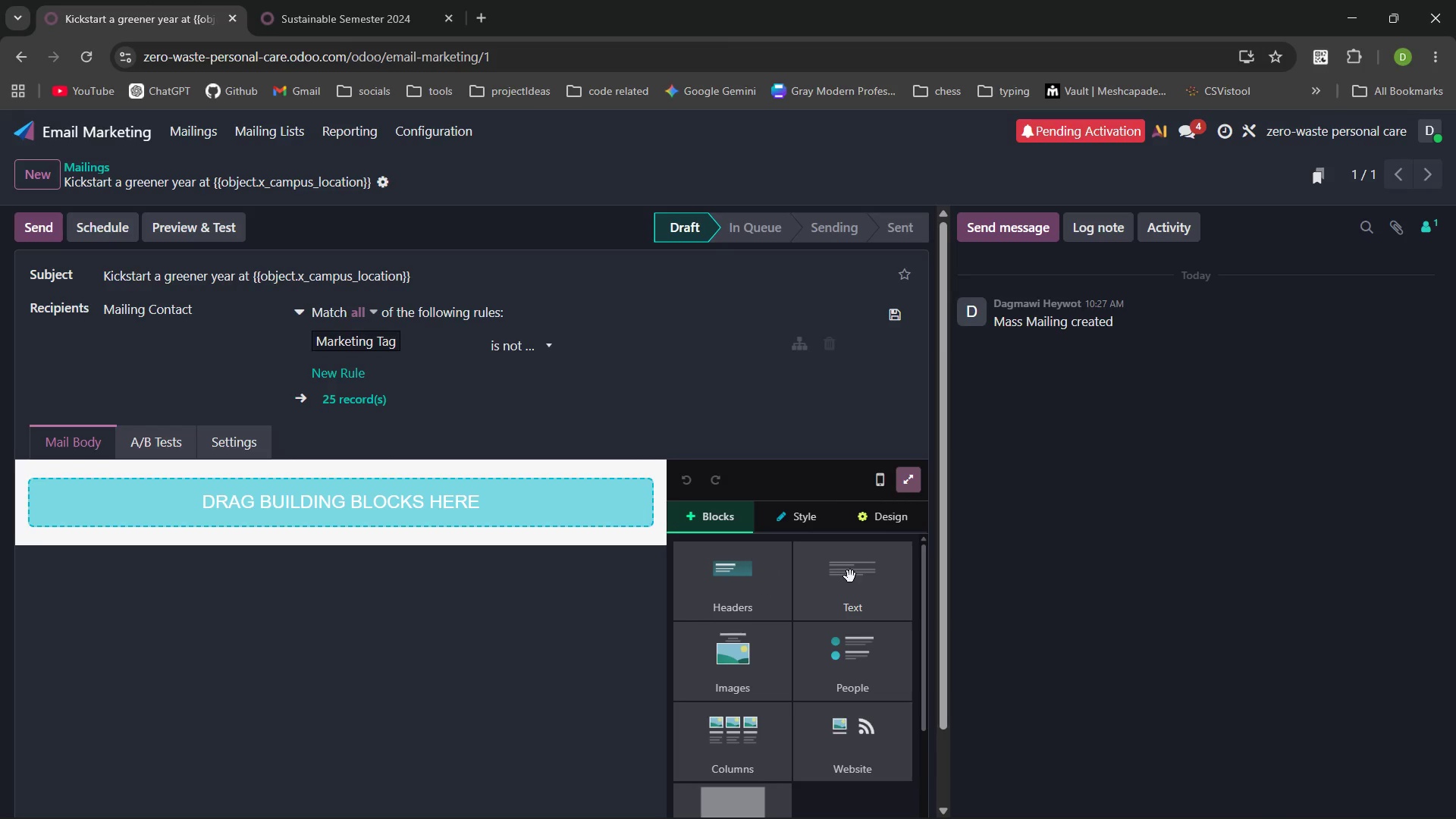 
left_click([850, 576])
 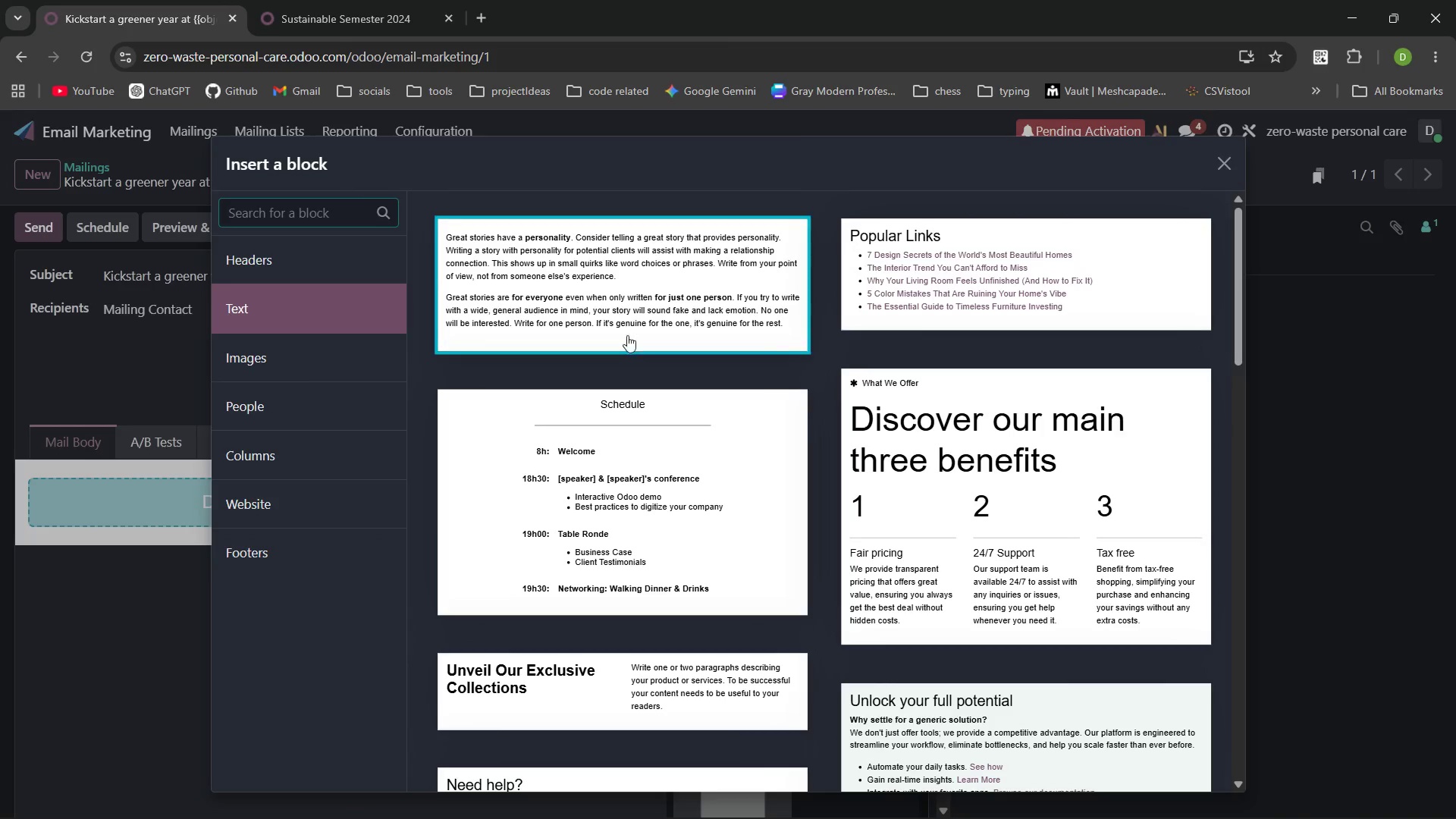 
left_click([629, 296])
 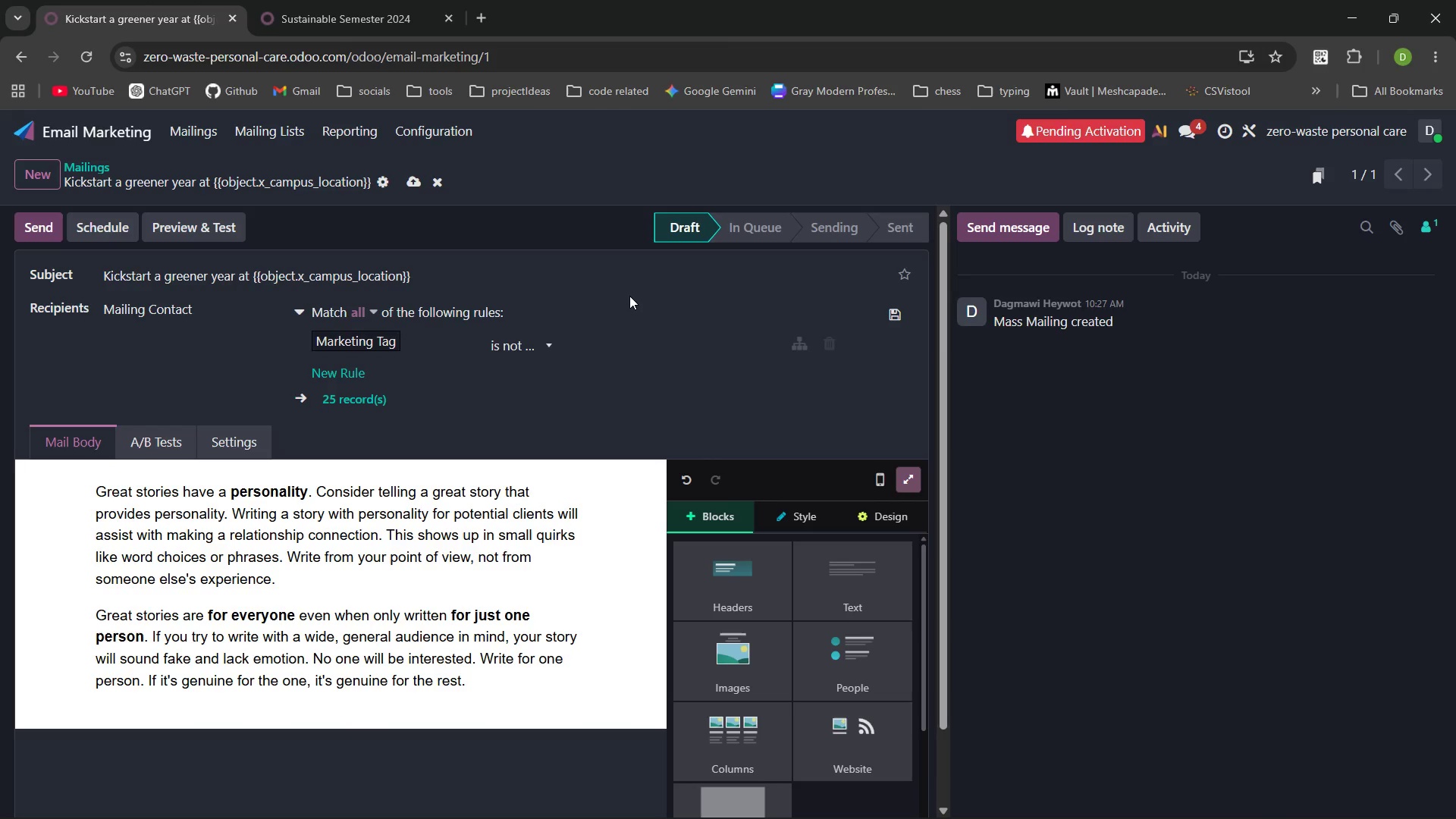 
wait(22.7)
 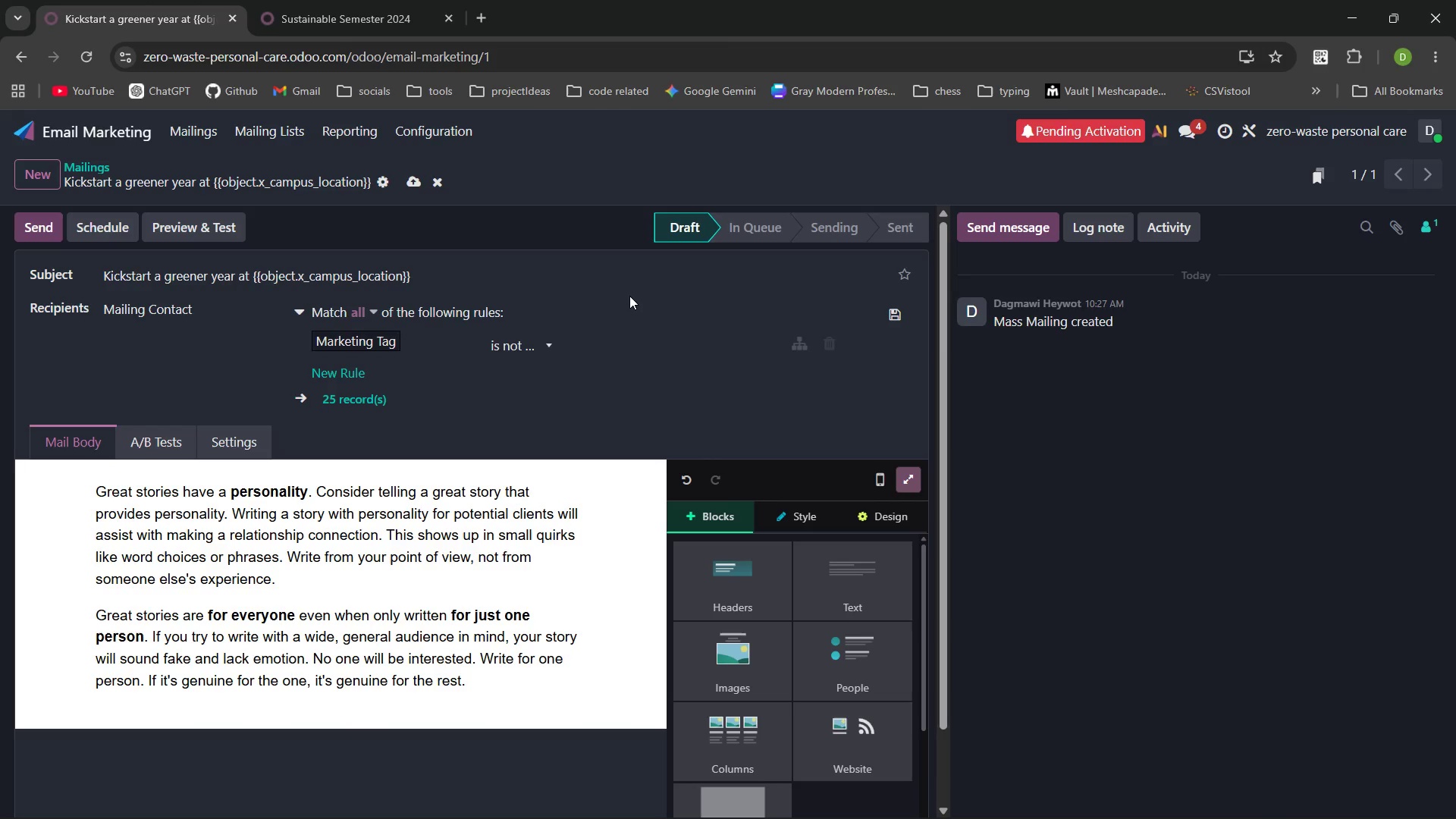 
left_click([902, 410])